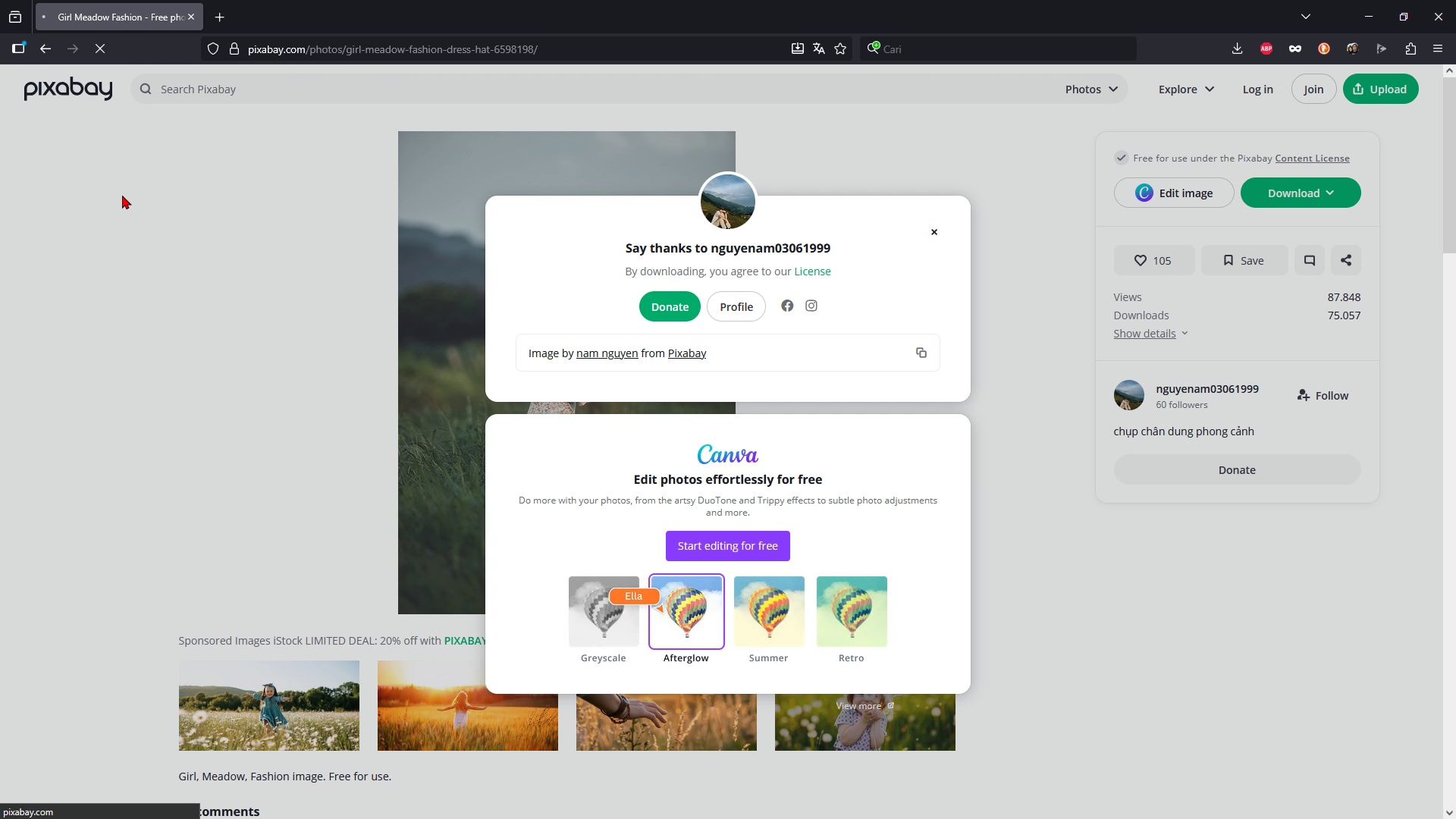 
left_click([113, 199])
 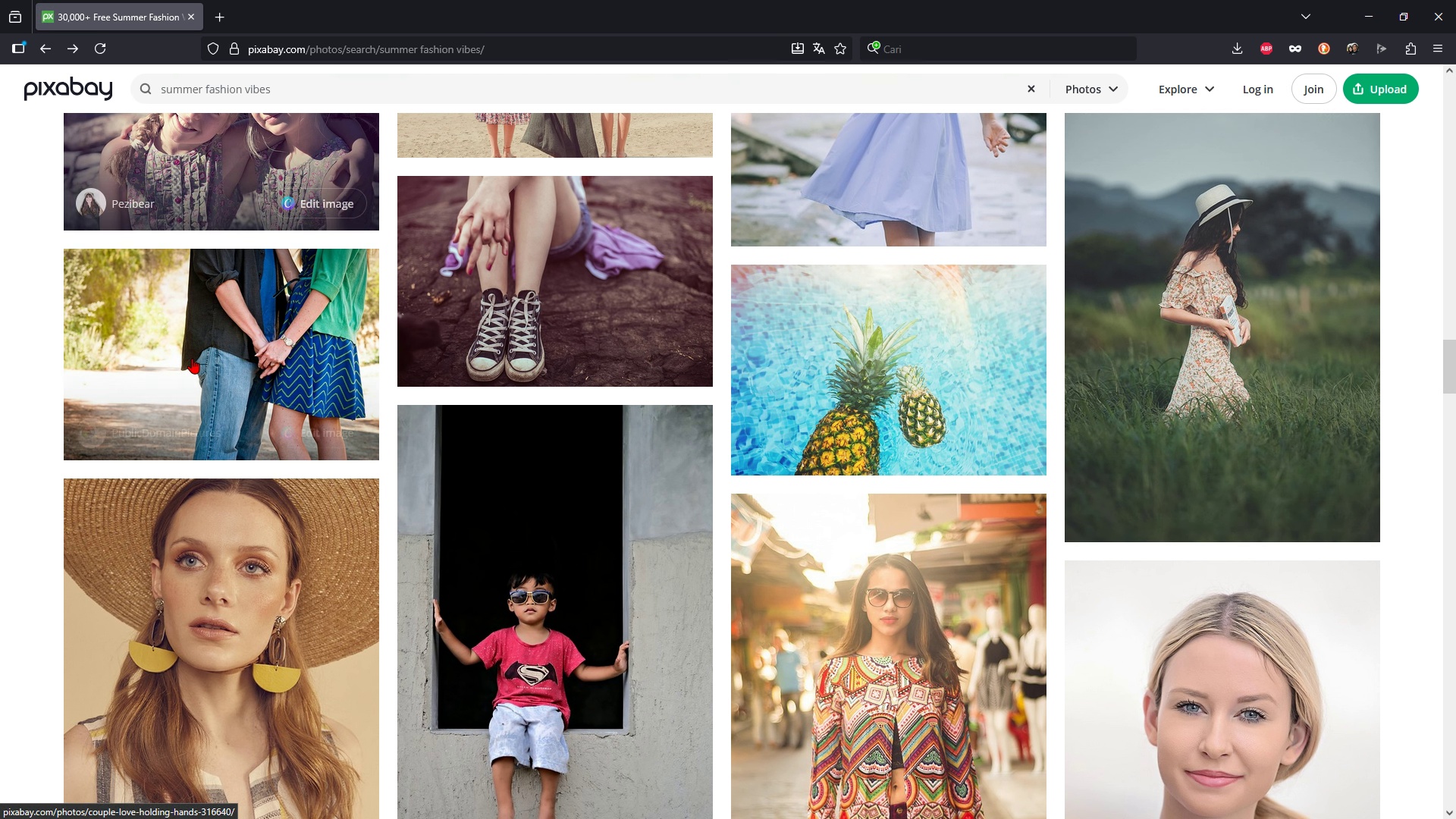 
scroll: coordinate [518, 449], scroll_direction: down, amount: 19.0
 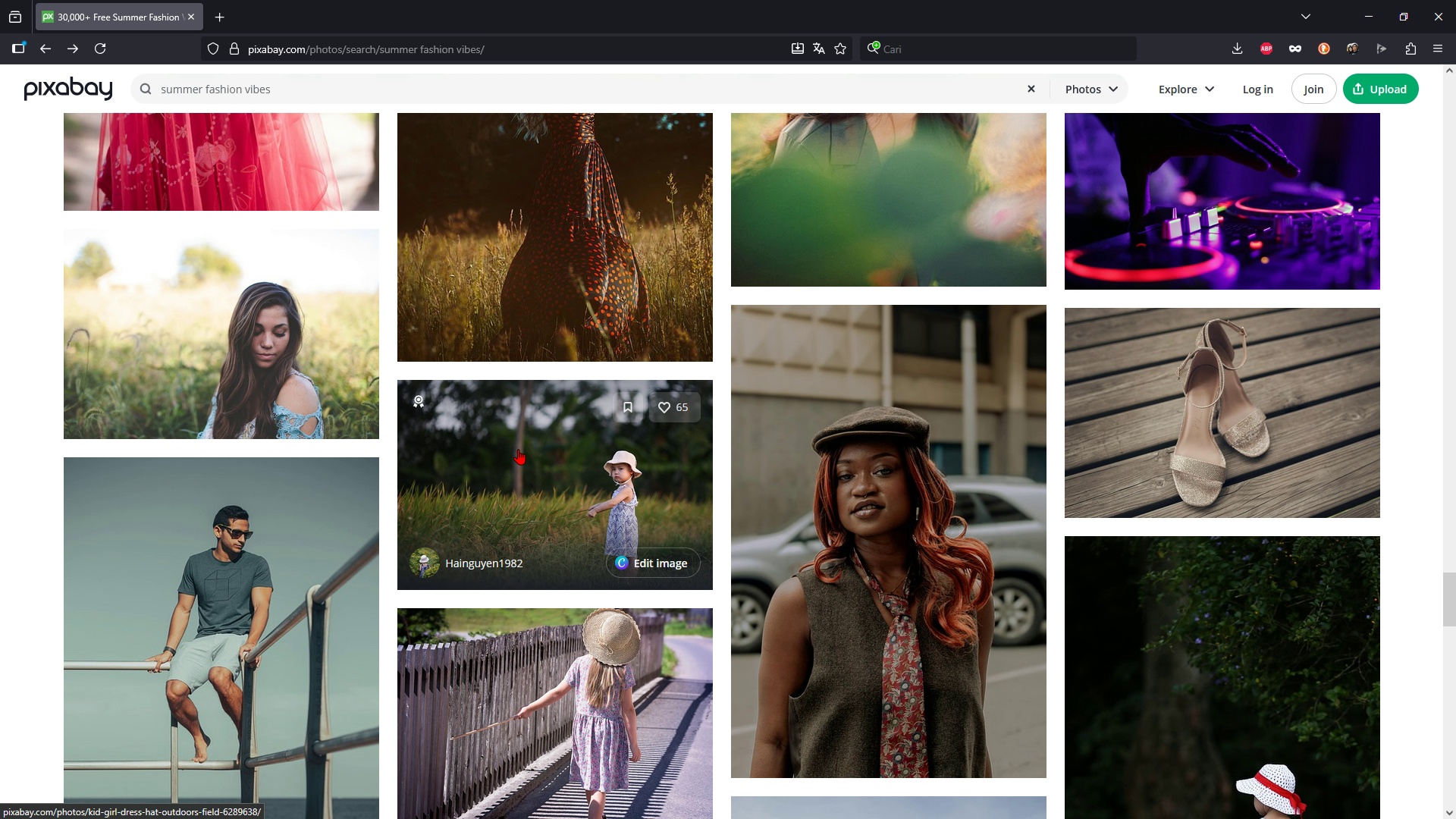 
scroll: coordinate [518, 449], scroll_direction: up, amount: 6.0
 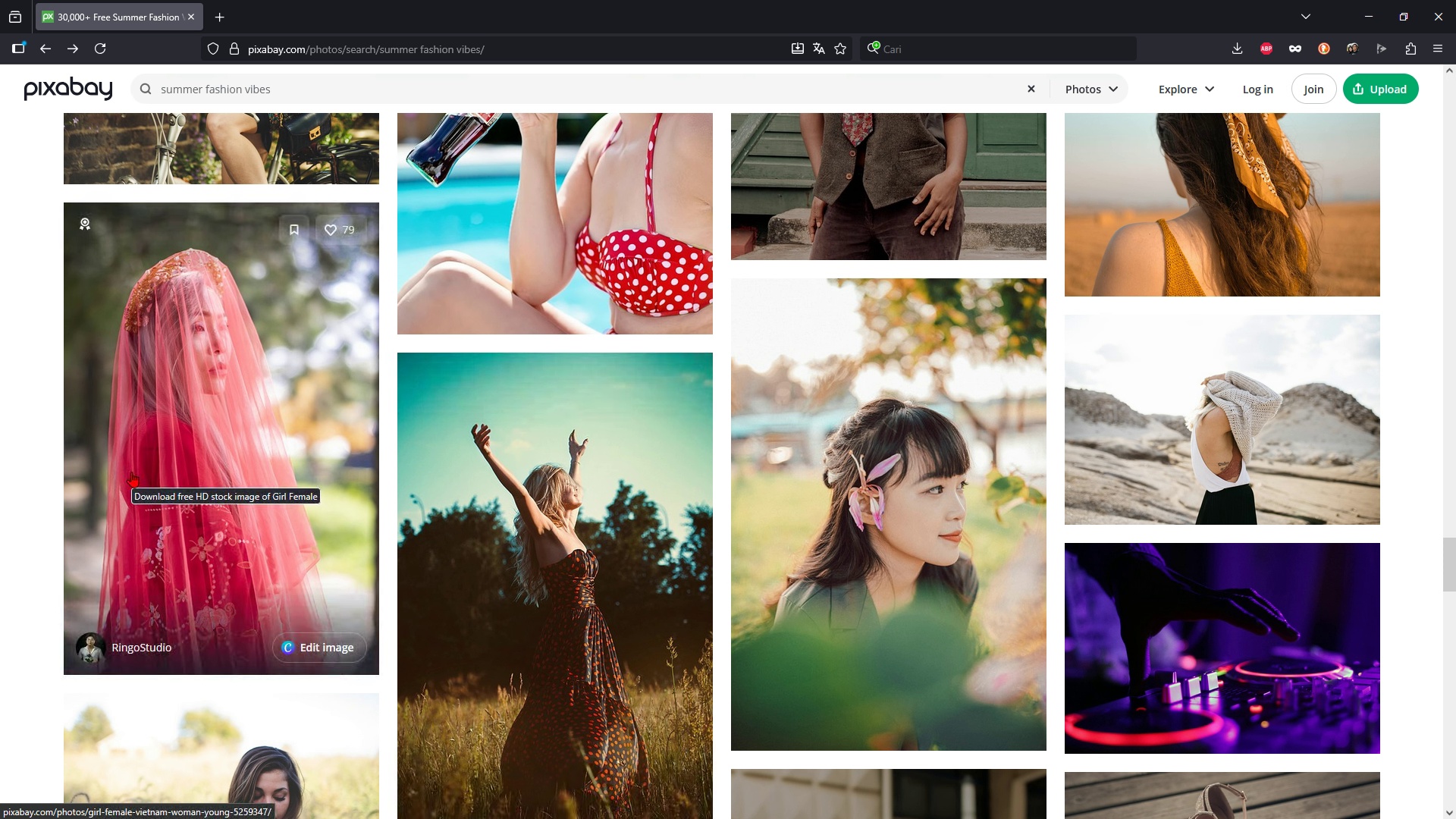 
scroll: coordinate [148, 467], scroll_direction: down, amount: 12.0
 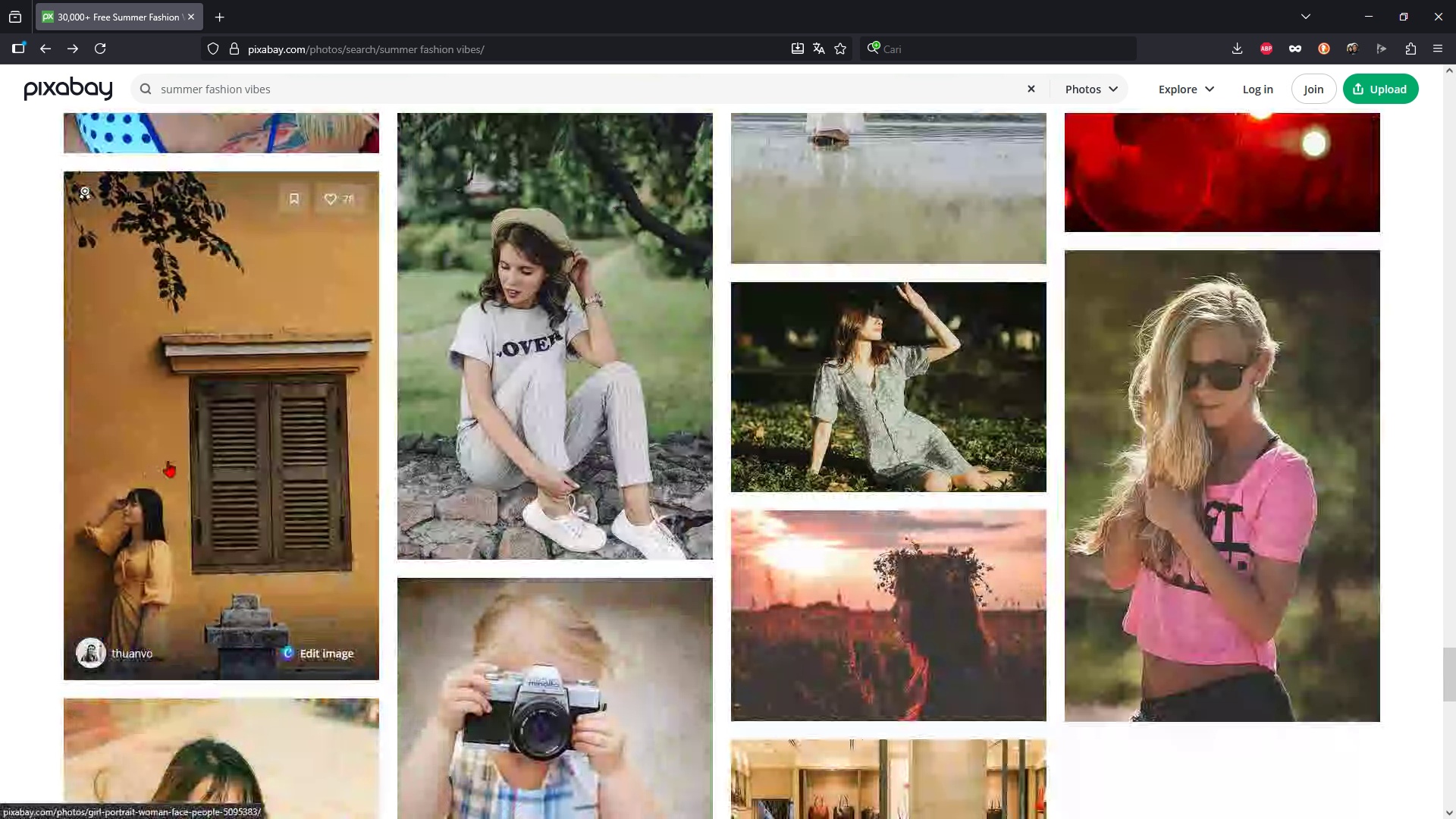 
mouse_move([310, 456])
 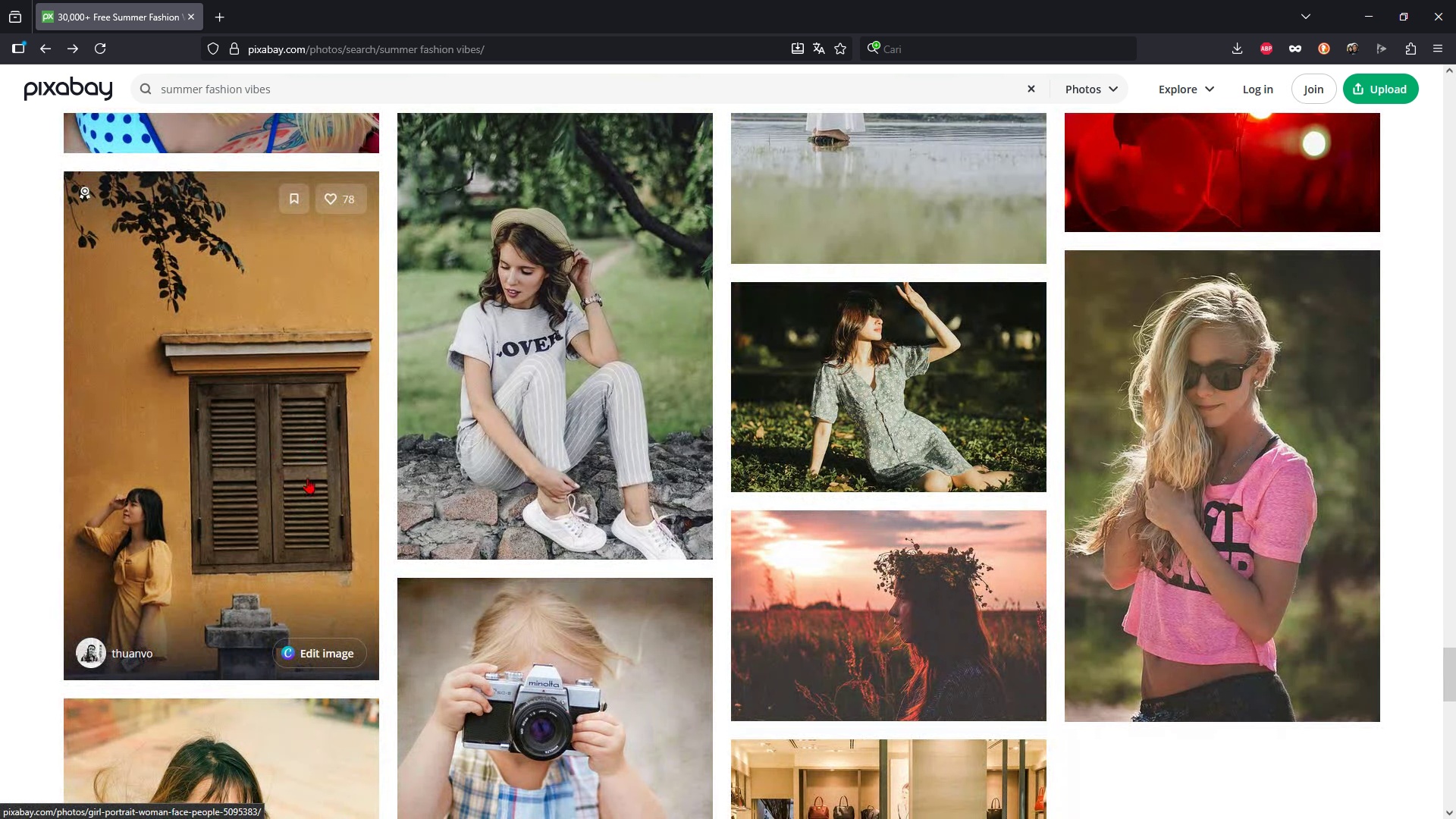 
scroll: coordinate [284, 525], scroll_direction: down, amount: 5.0
 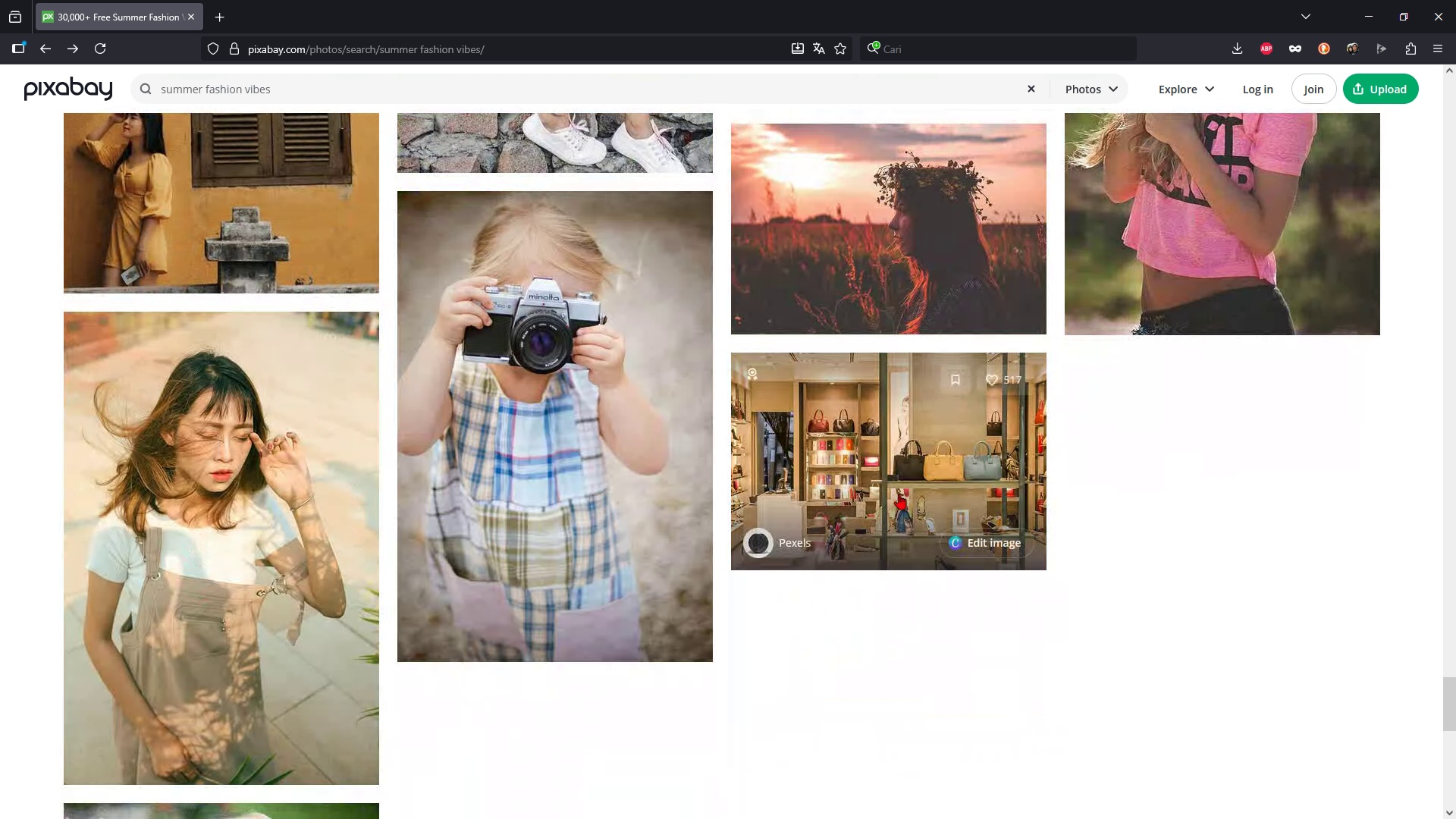 
scroll: coordinate [965, 538], scroll_direction: up, amount: 4.0
 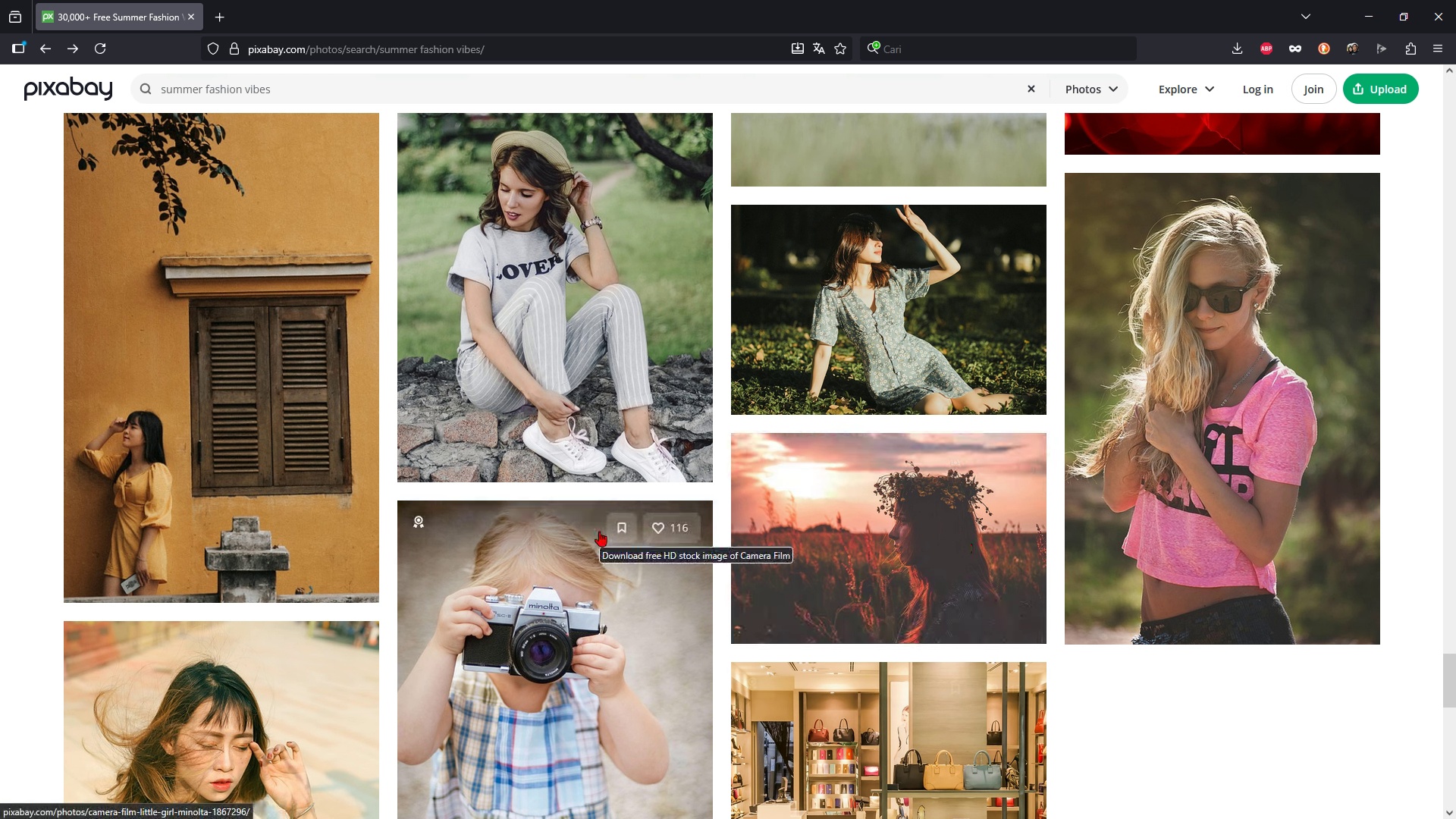 
scroll: coordinate [599, 531], scroll_direction: down, amount: 7.0
 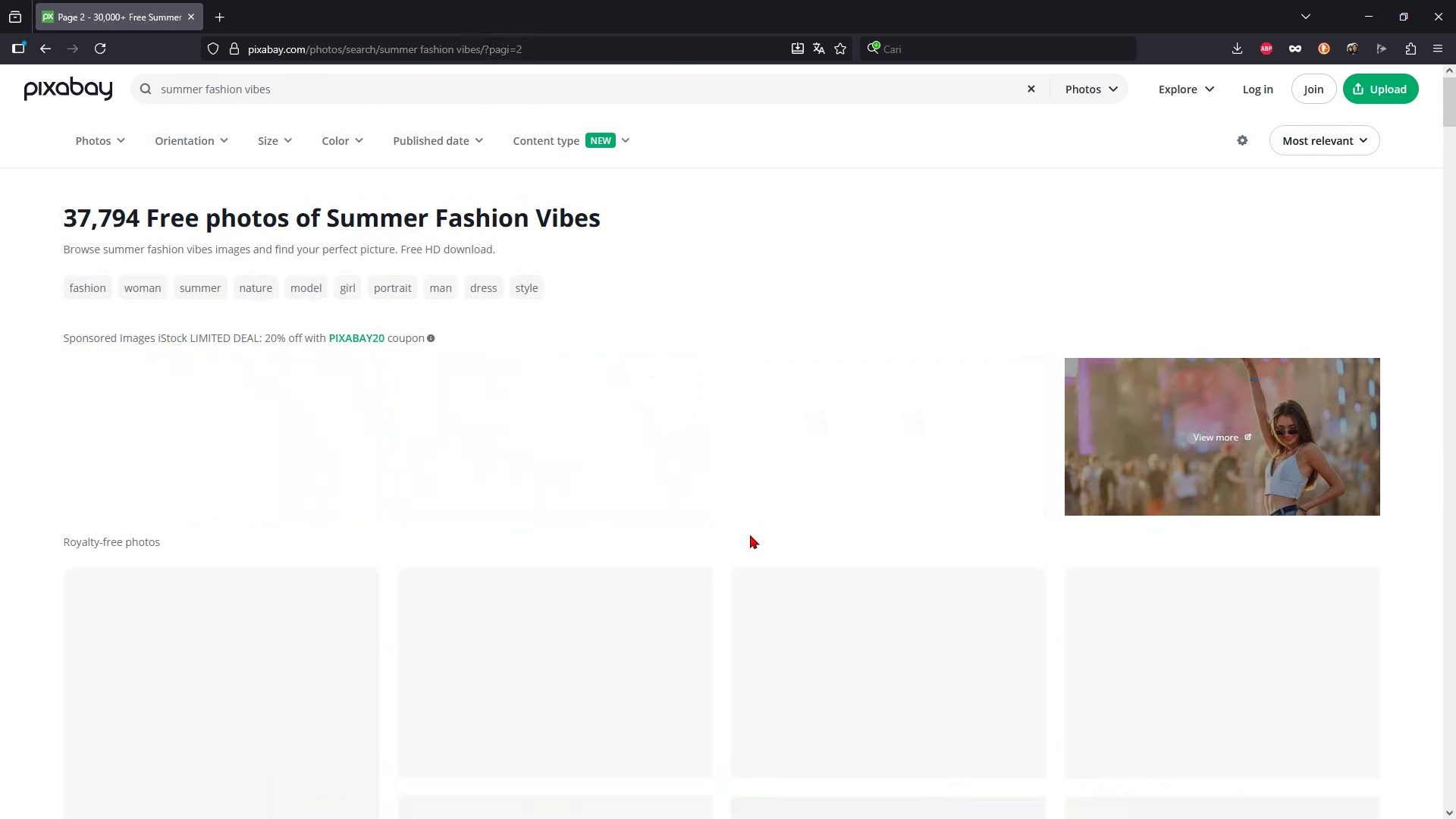 
wait(5.71)
 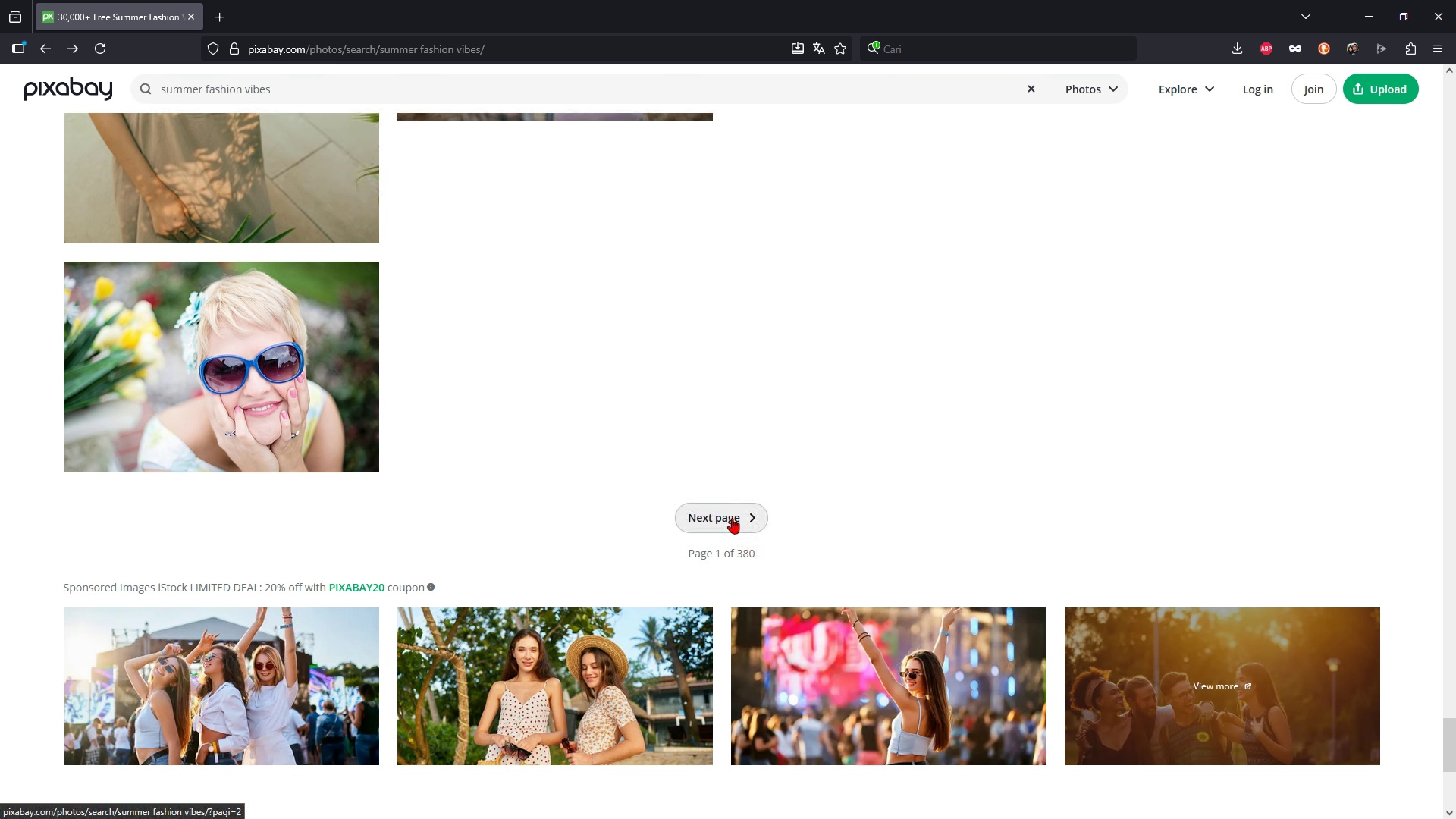 
scroll: coordinate [720, 570], scroll_direction: down, amount: 25.0
 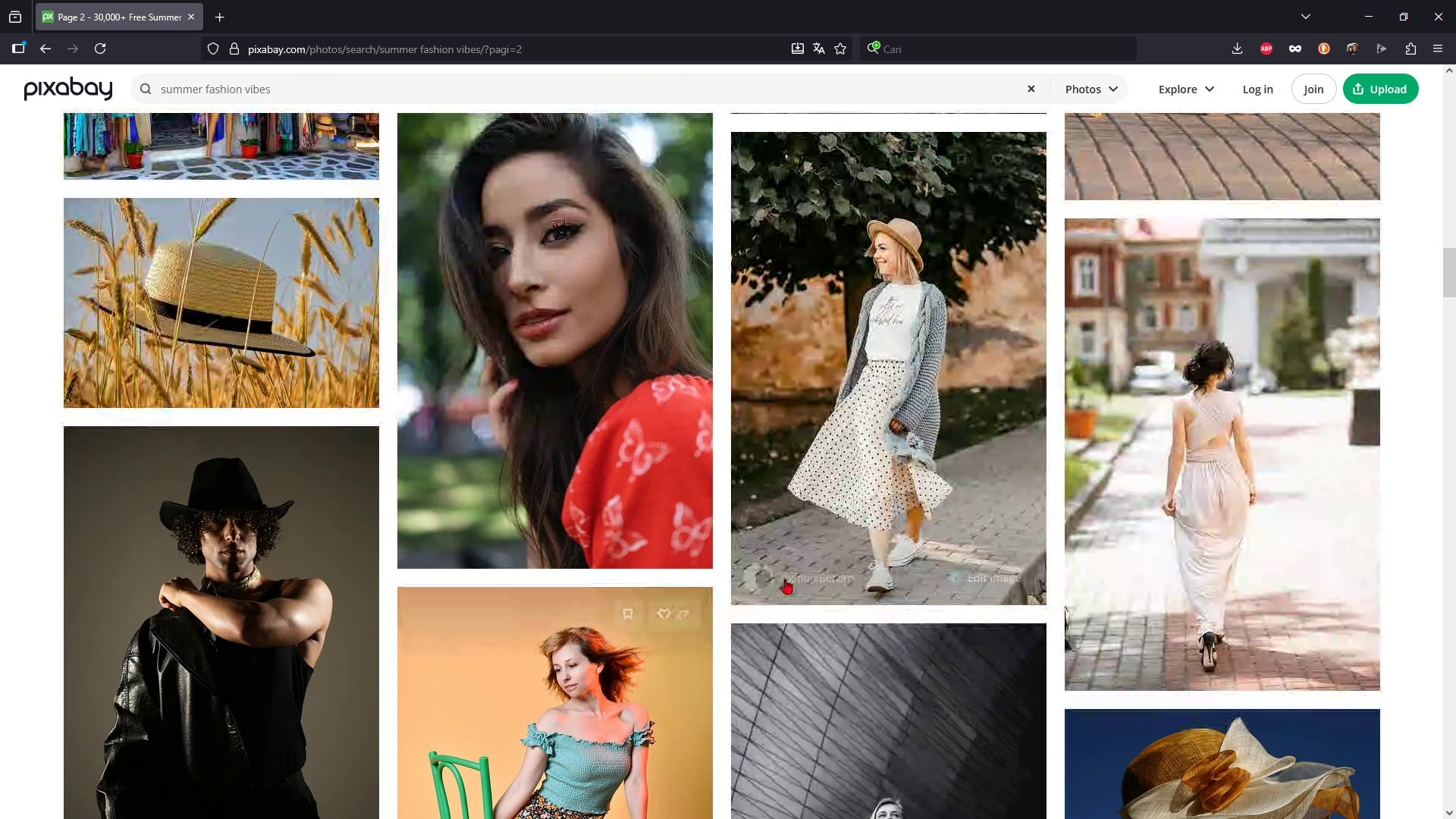 
left_click([908, 395])
 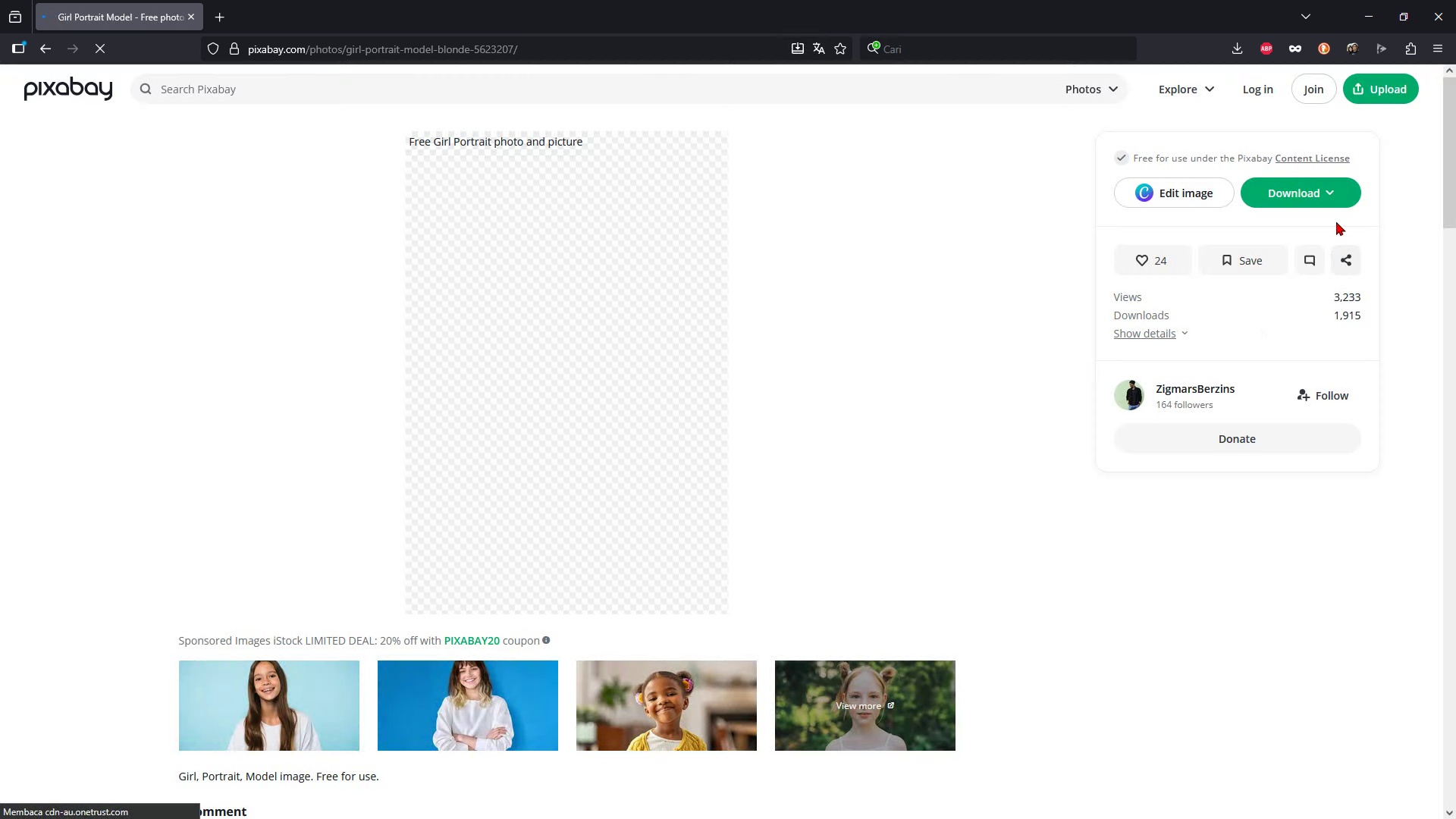 
left_click([1341, 183])
 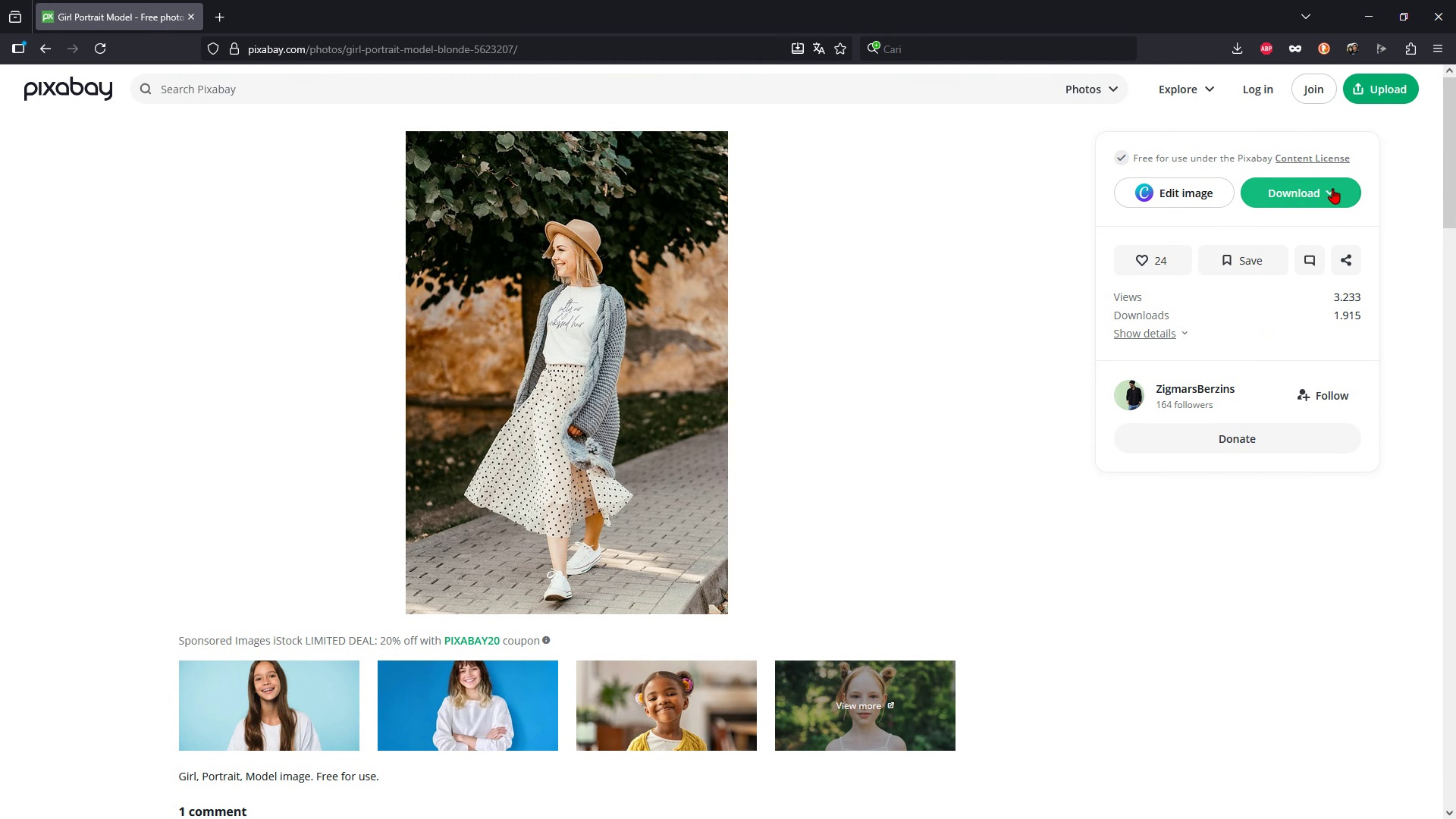 
left_click([1332, 188])
 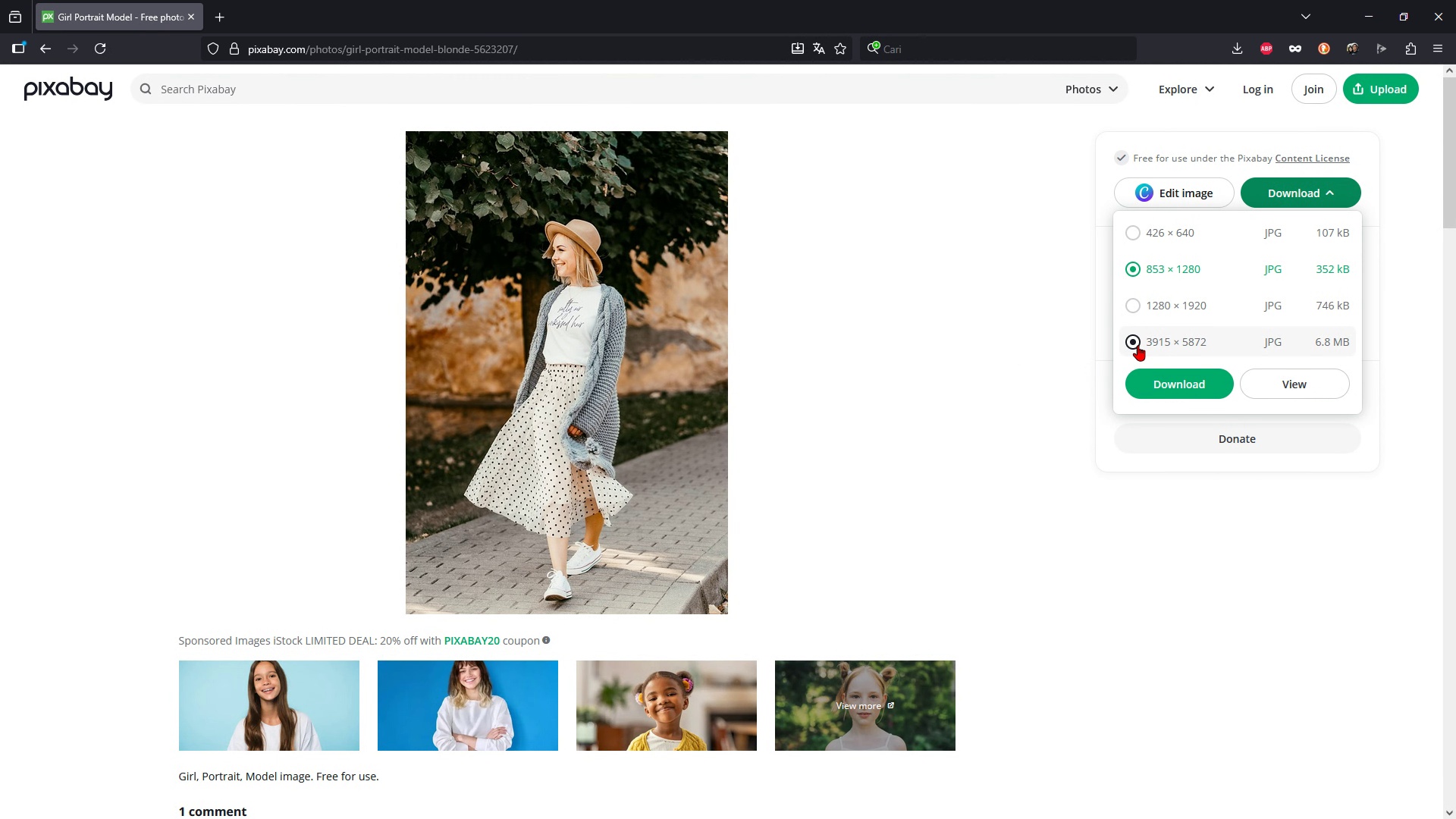 
left_click([1143, 343])
 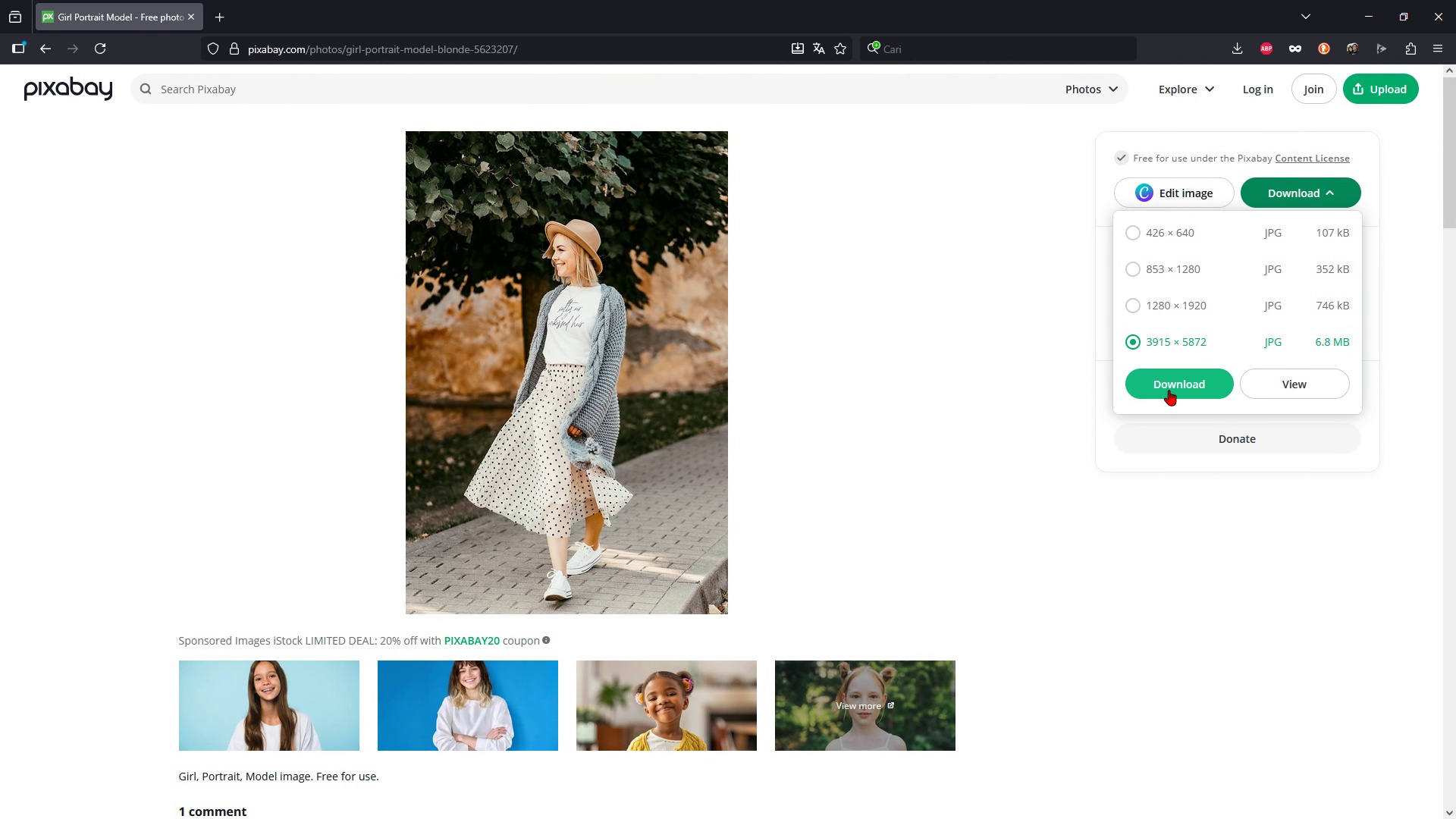 
left_click([1169, 390])
 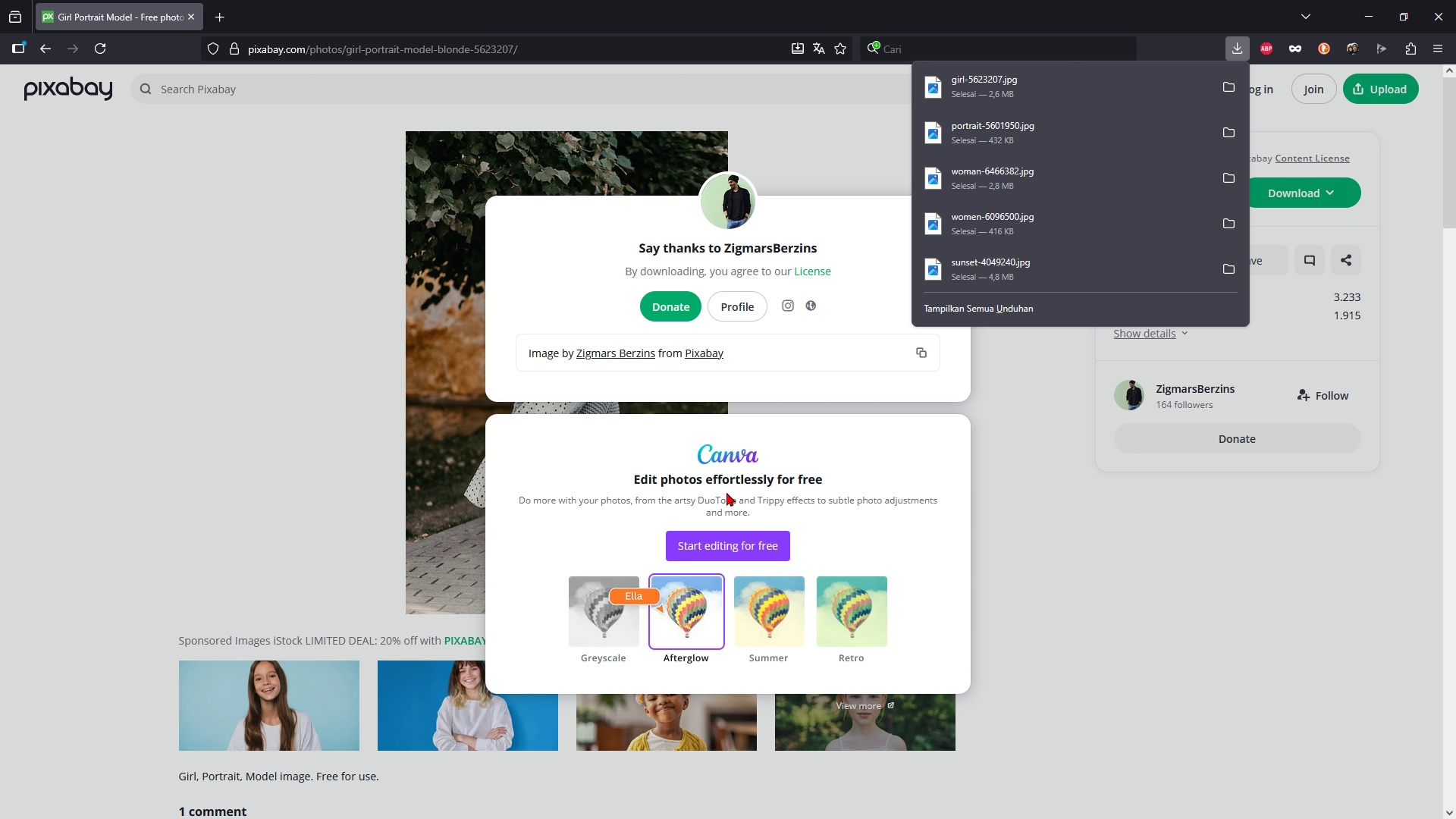 
wait(52.13)
 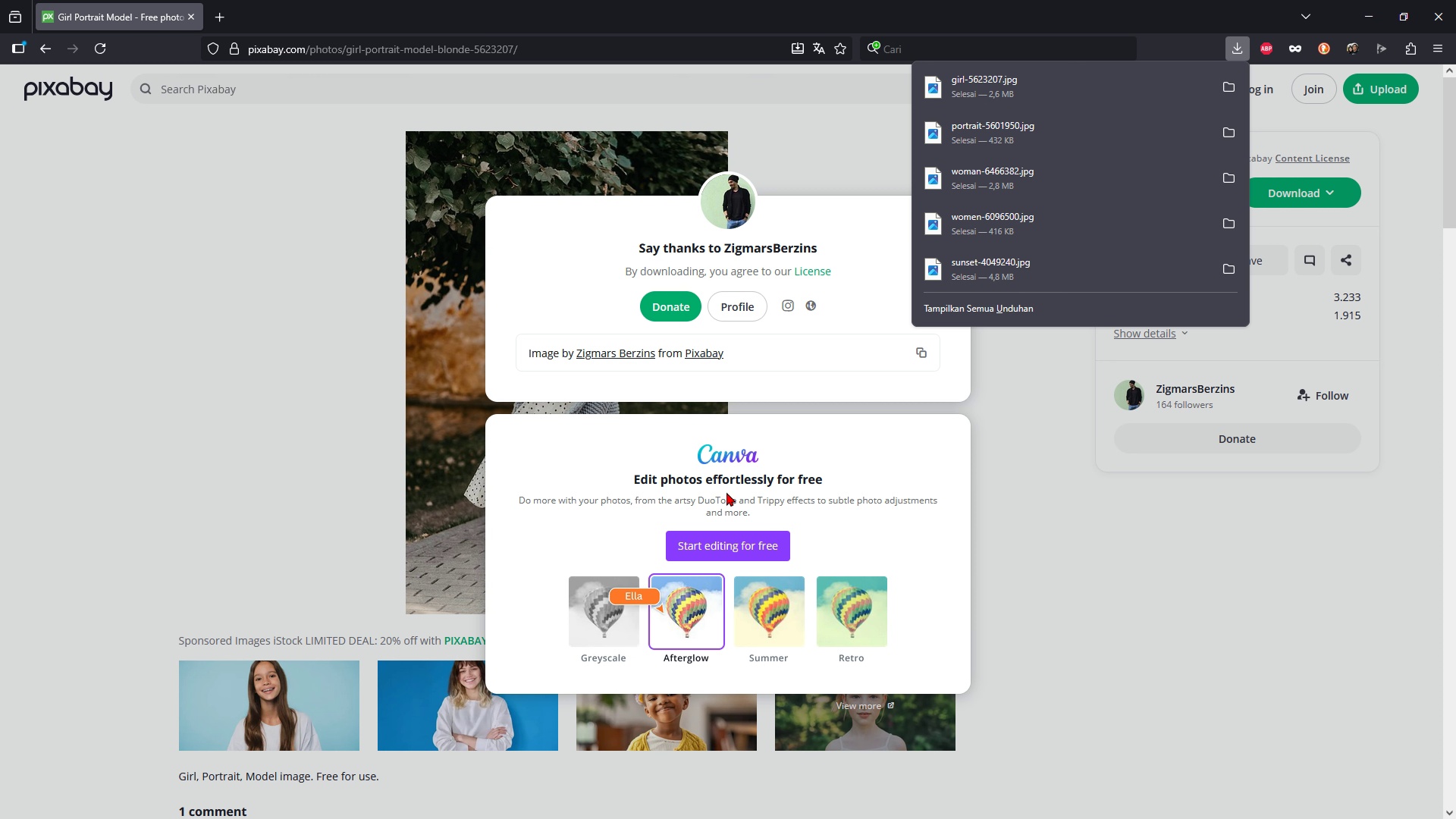 
left_click([301, 298])
 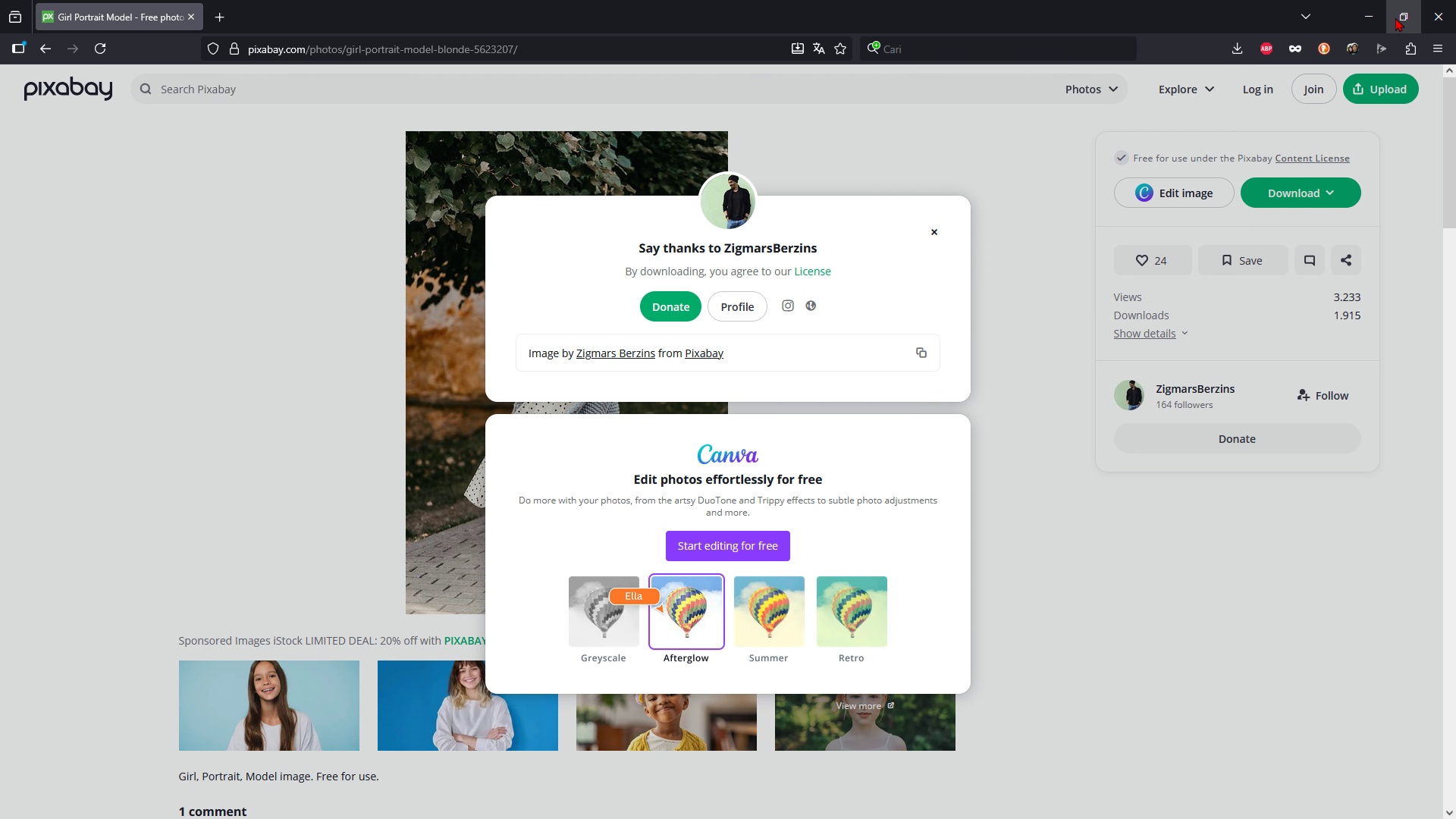 
left_click([1379, 15])